 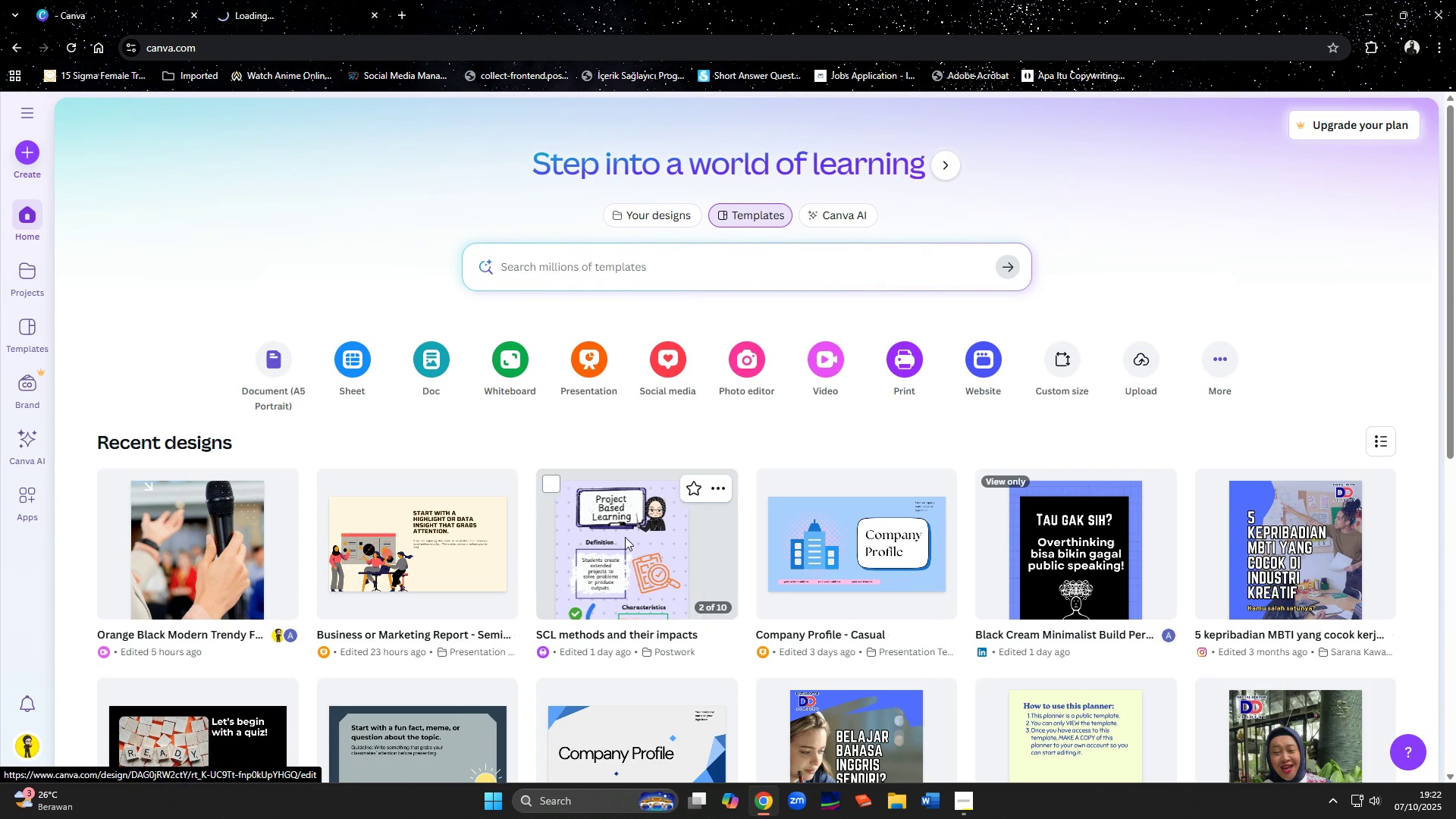 
mouse_move([658, 425])
 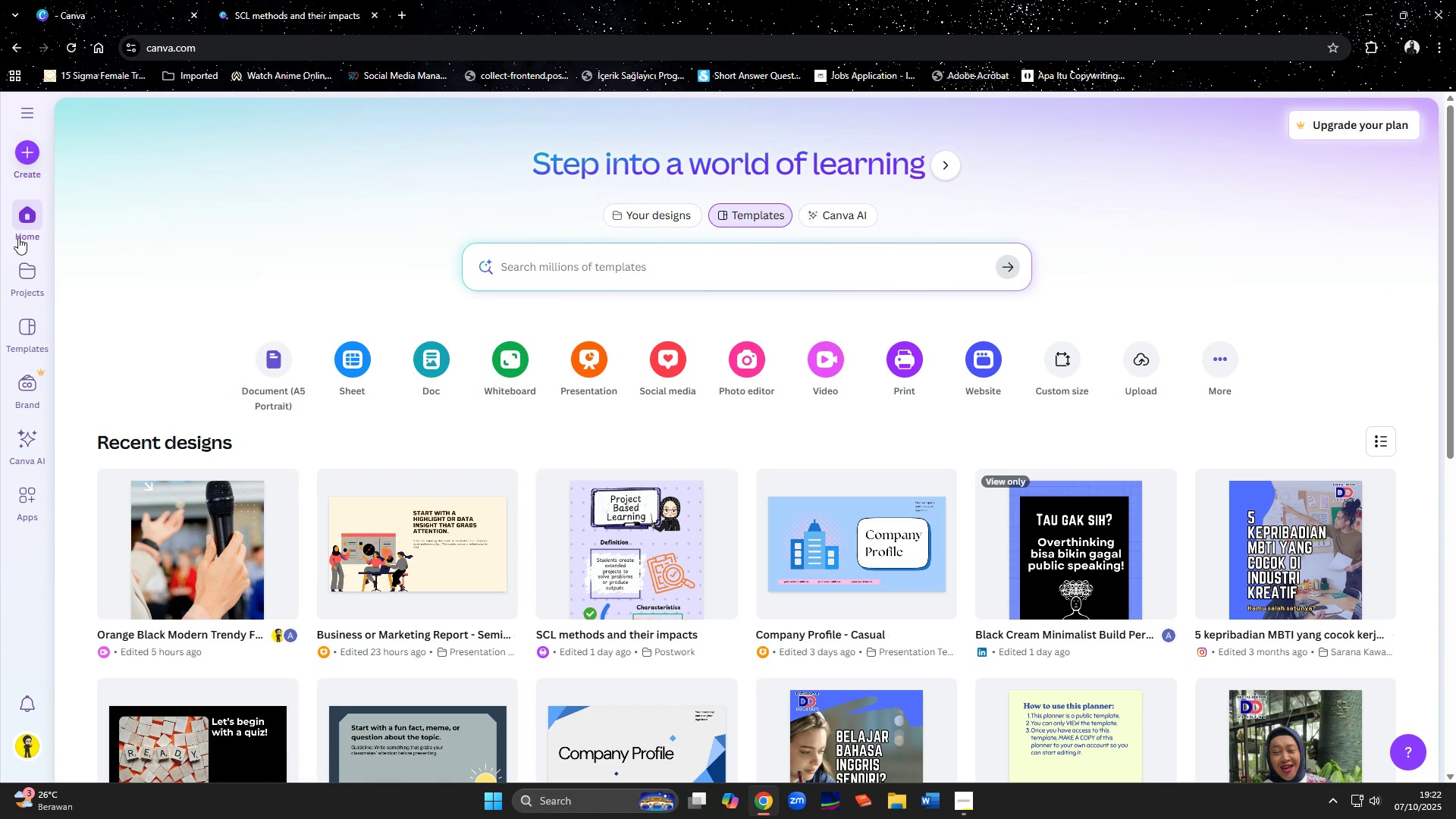 
left_click([27, 276])
 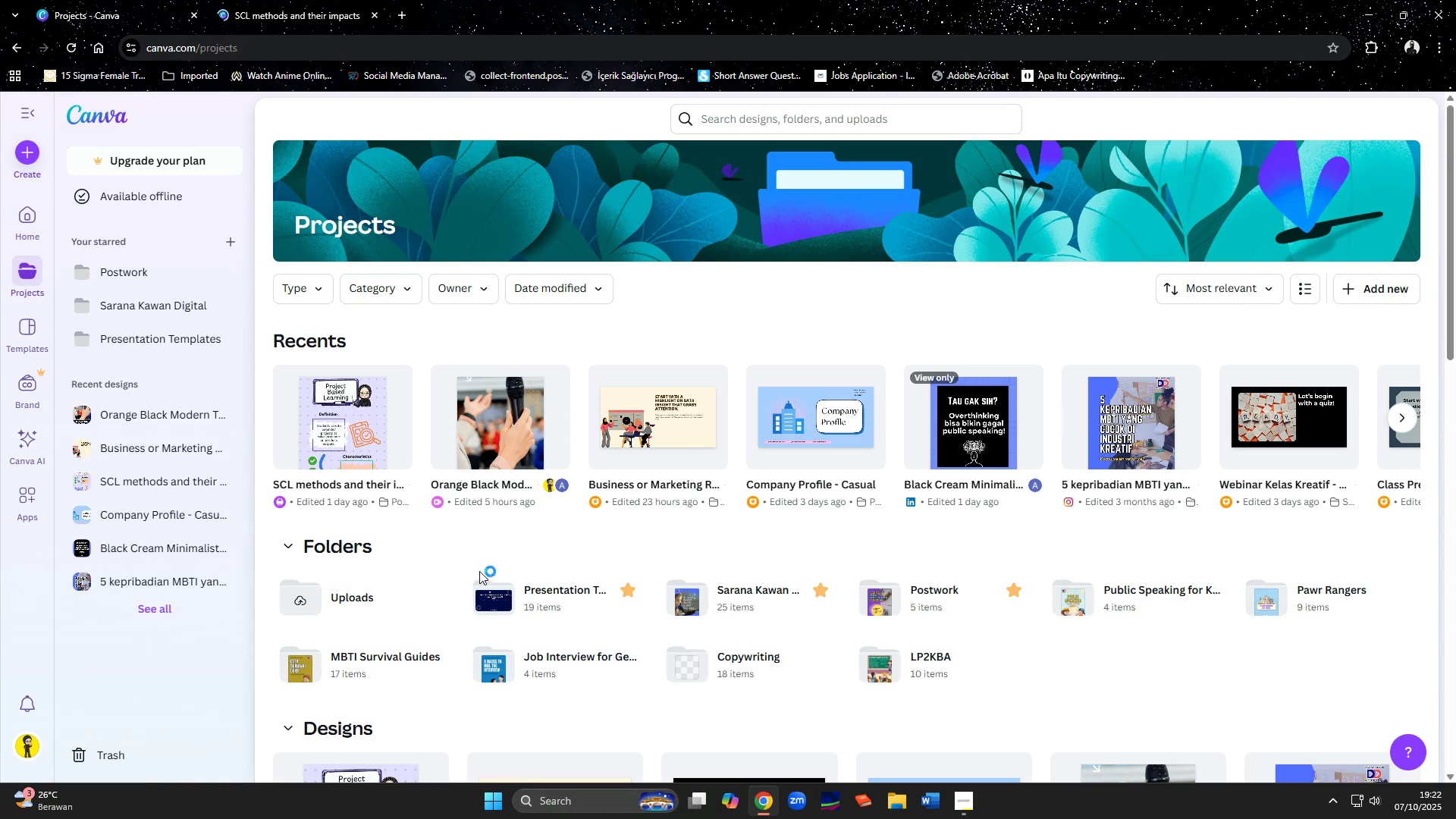 
wait(5.37)
 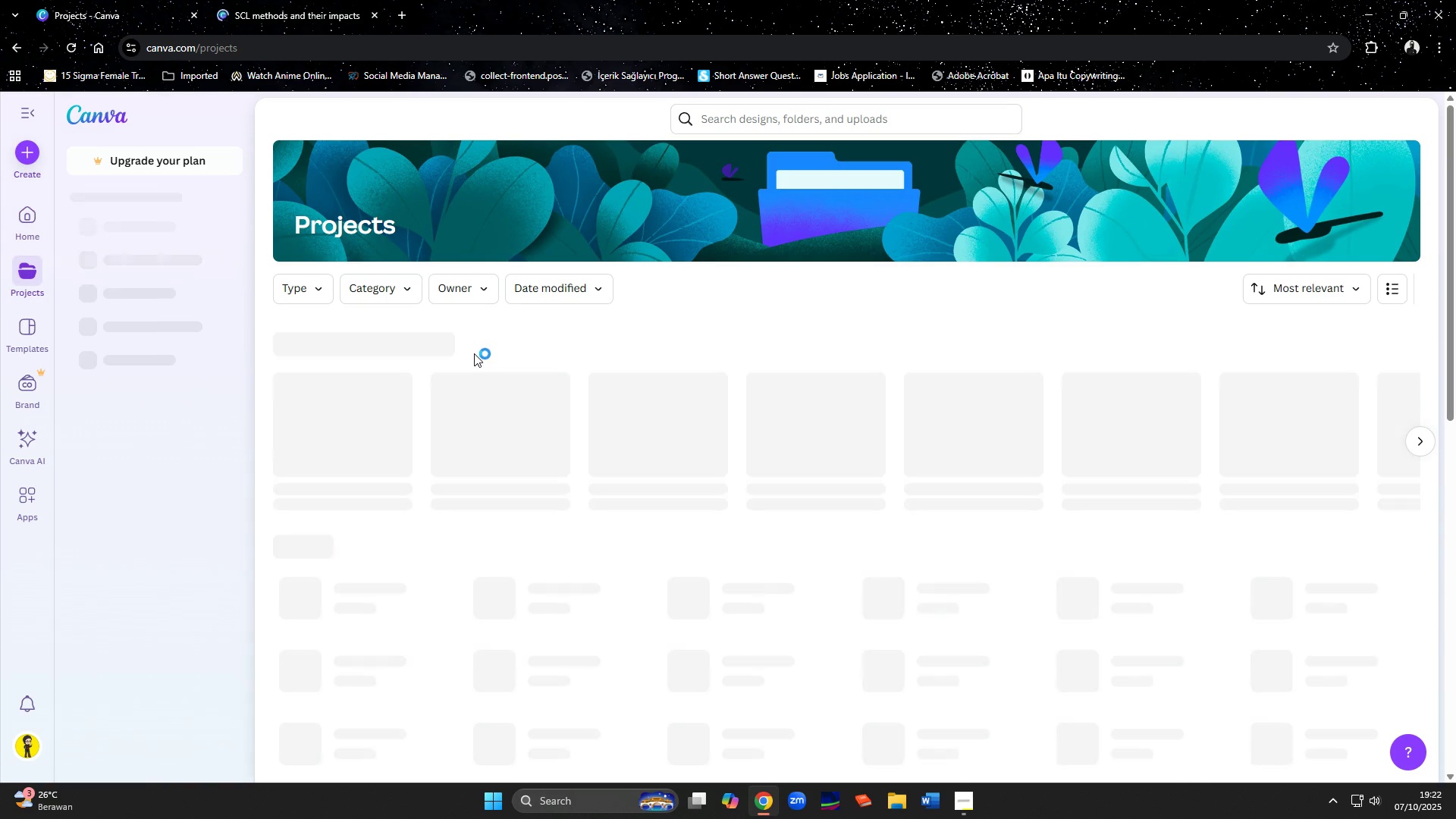 
left_click([906, 608])